 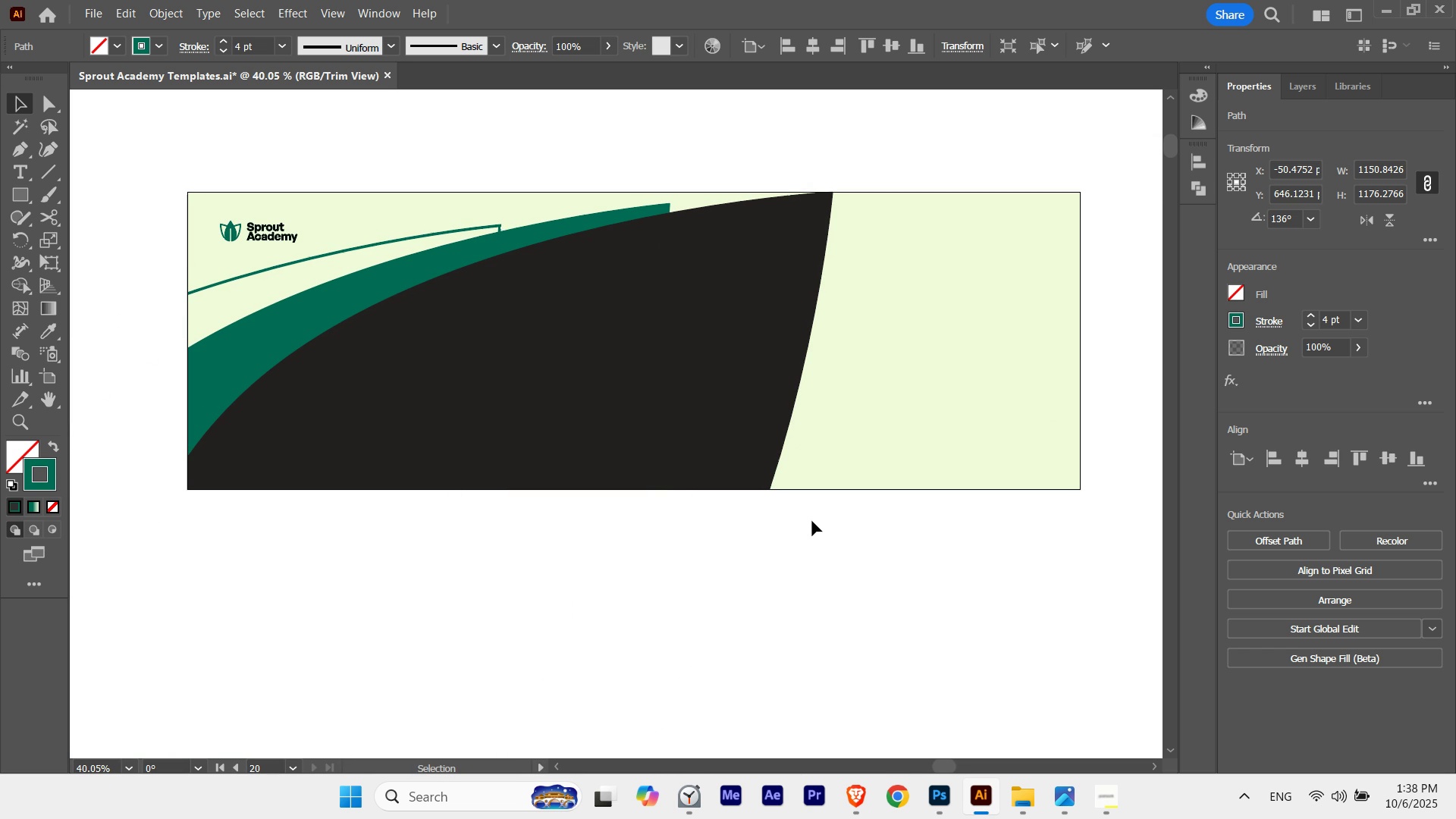 
key(ArrowDown)
 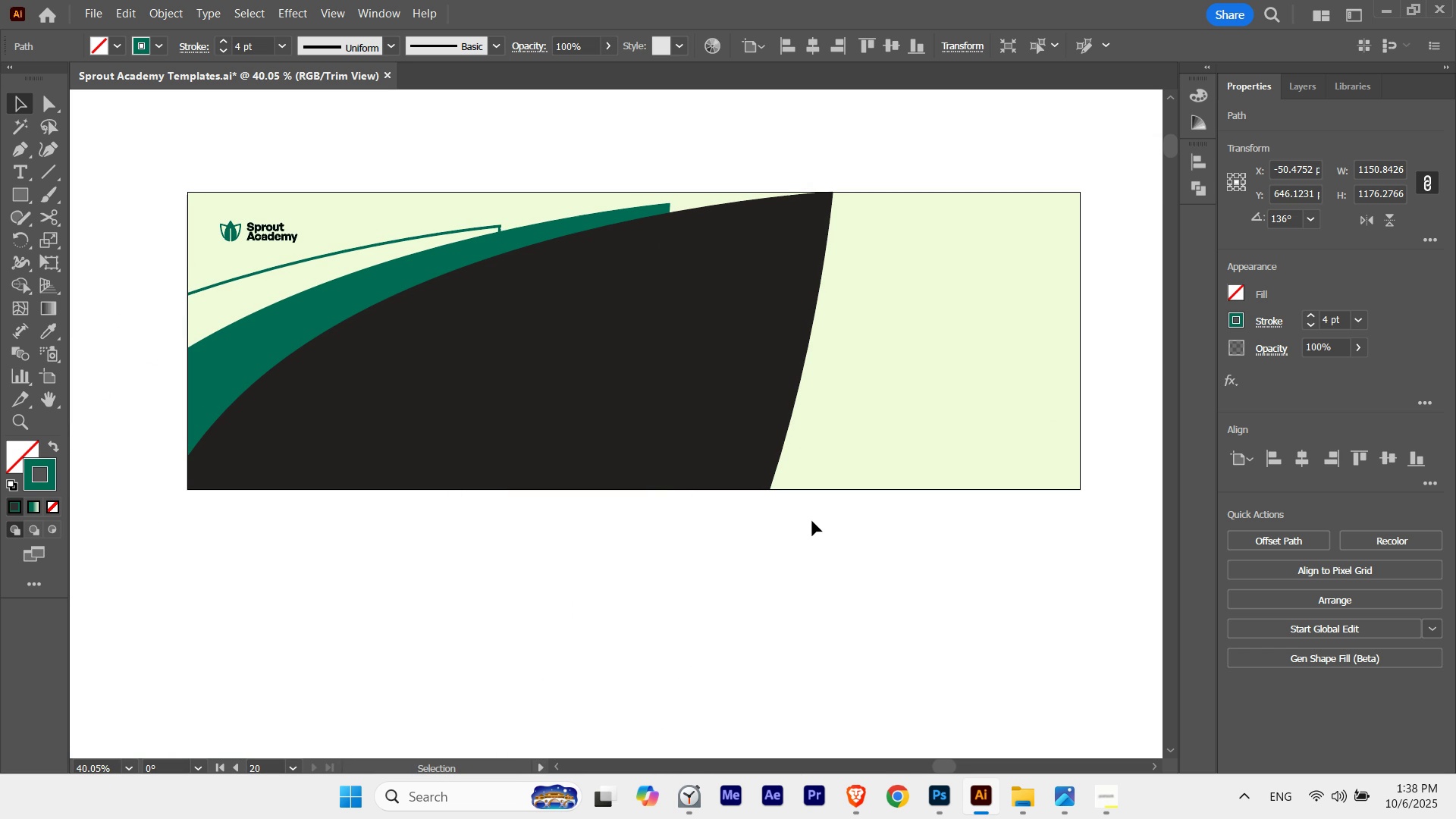 
key(ArrowDown)
 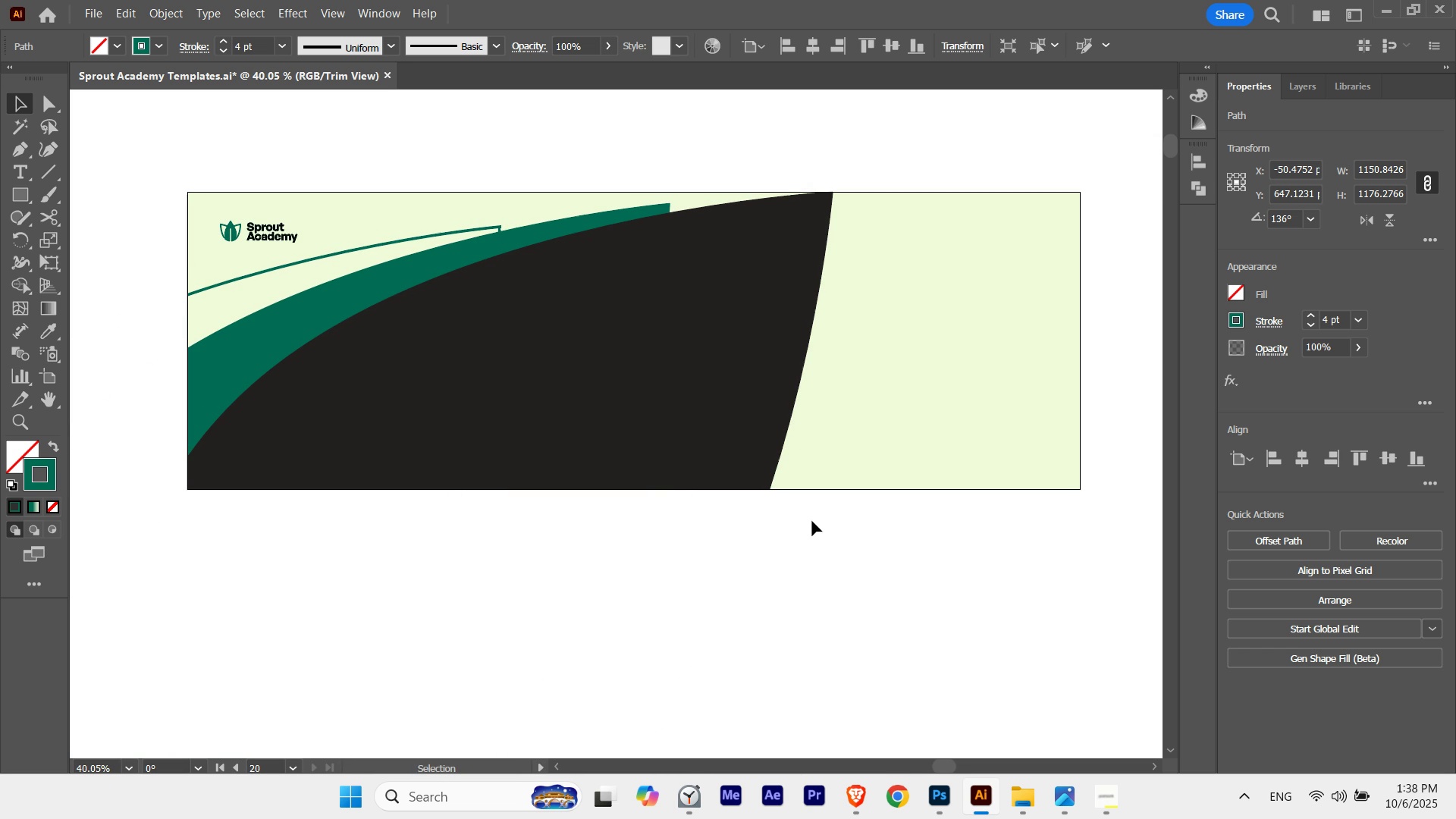 
key(ArrowUp)
 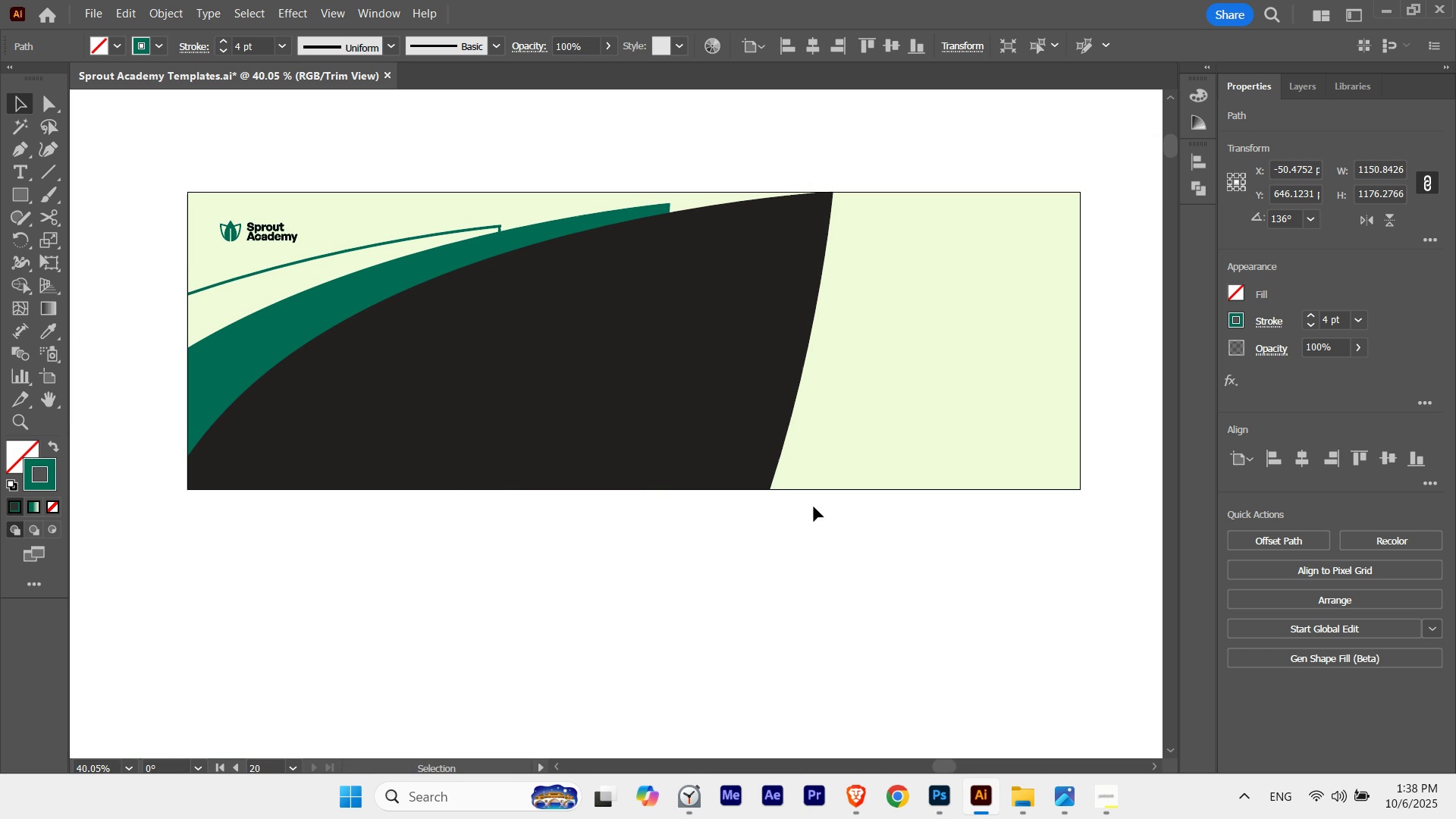 
left_click([652, 212])
 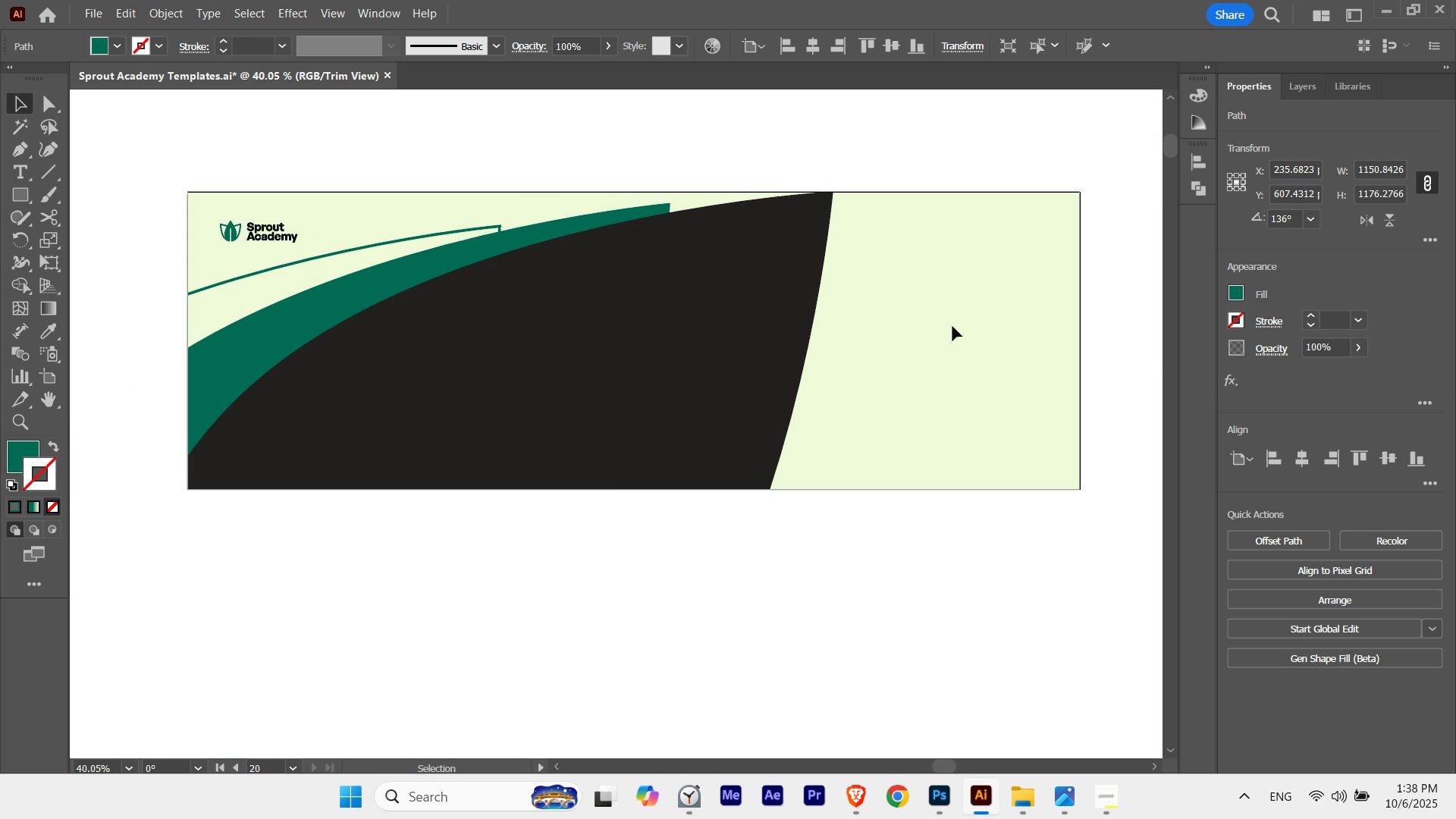 
key(Control+ControlLeft)
 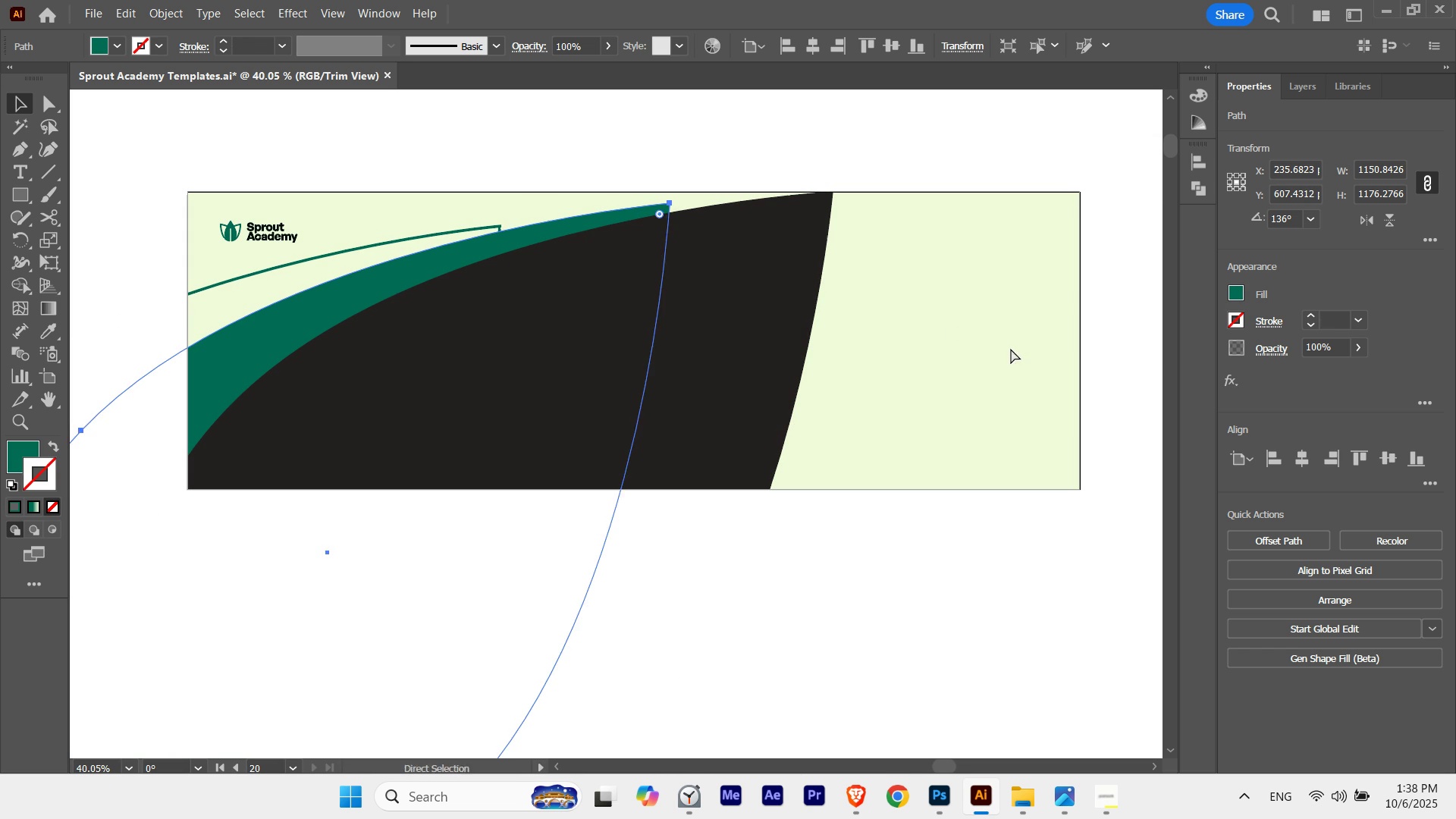 
key(Control+H)
 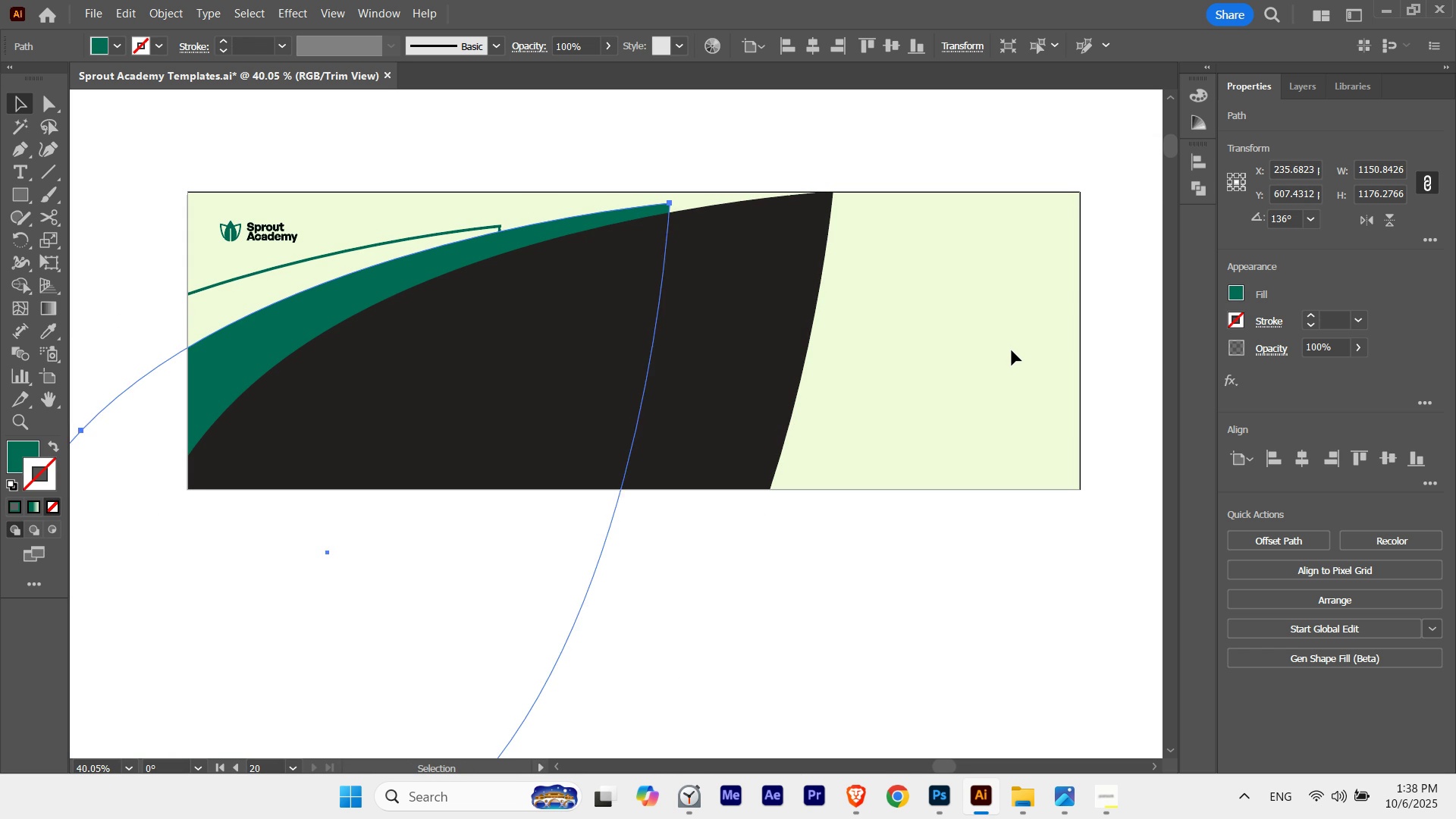 
key(Control+H)
 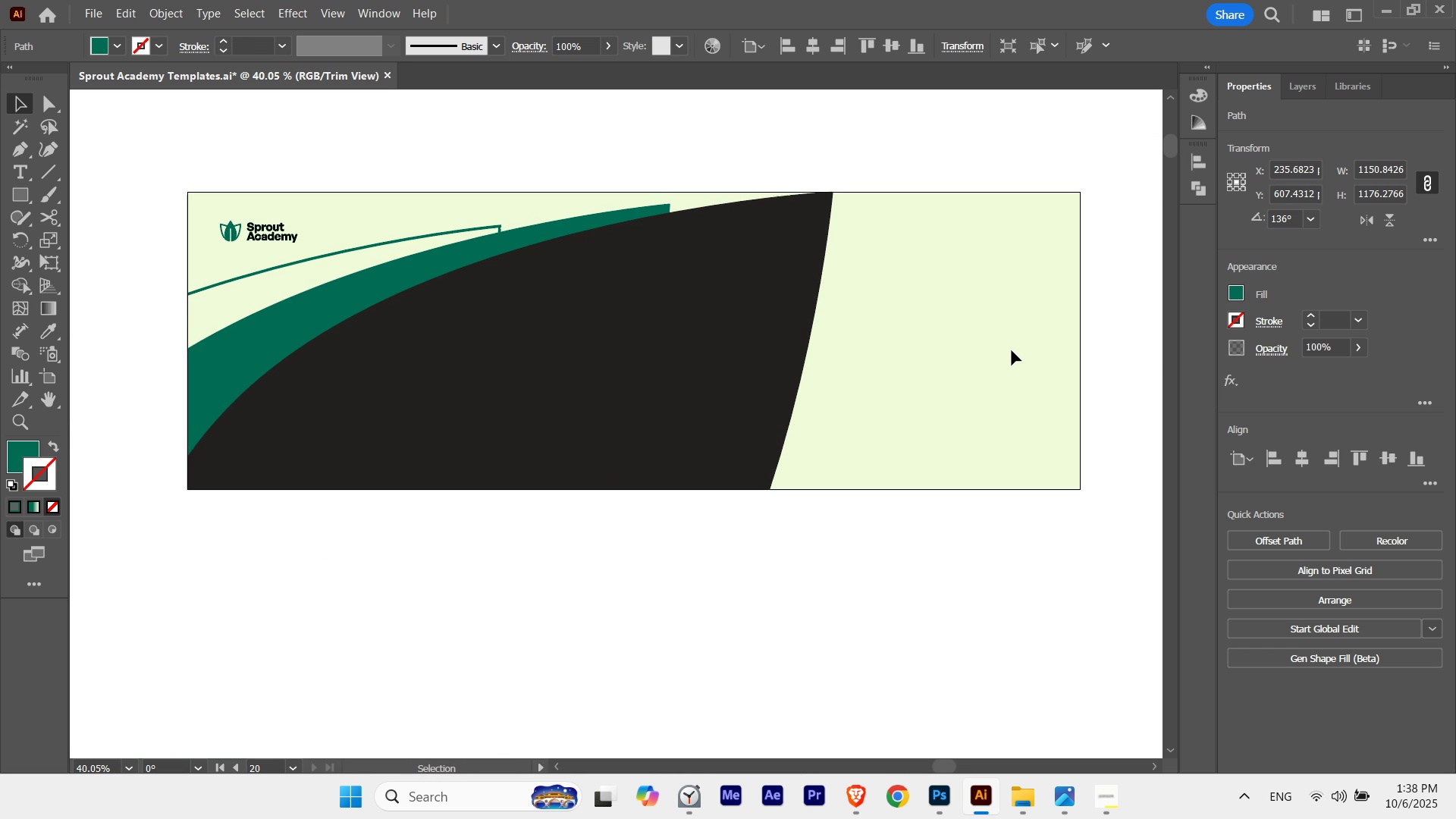 
key(Control+ControlLeft)
 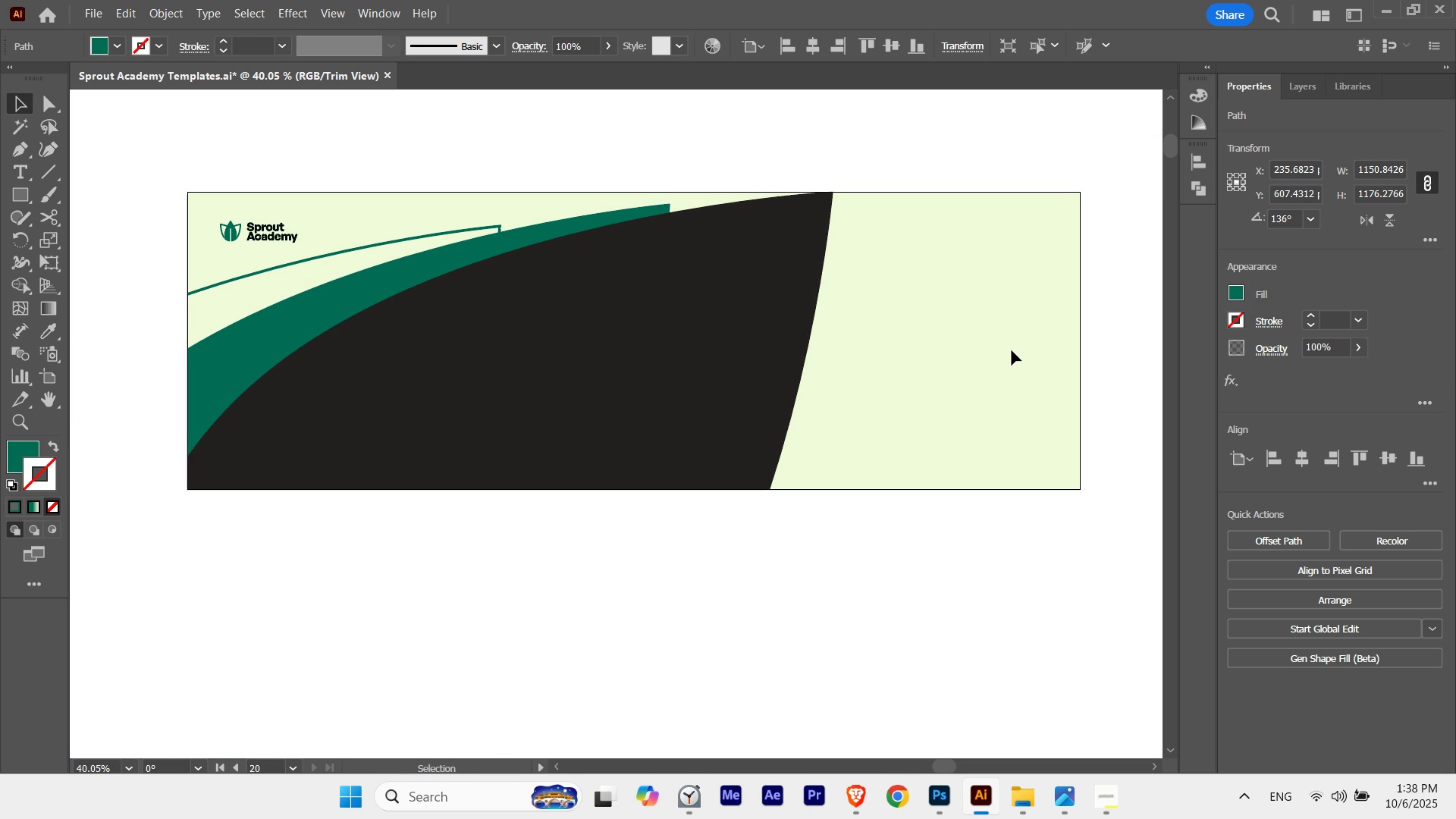 
key(ArrowDown)
 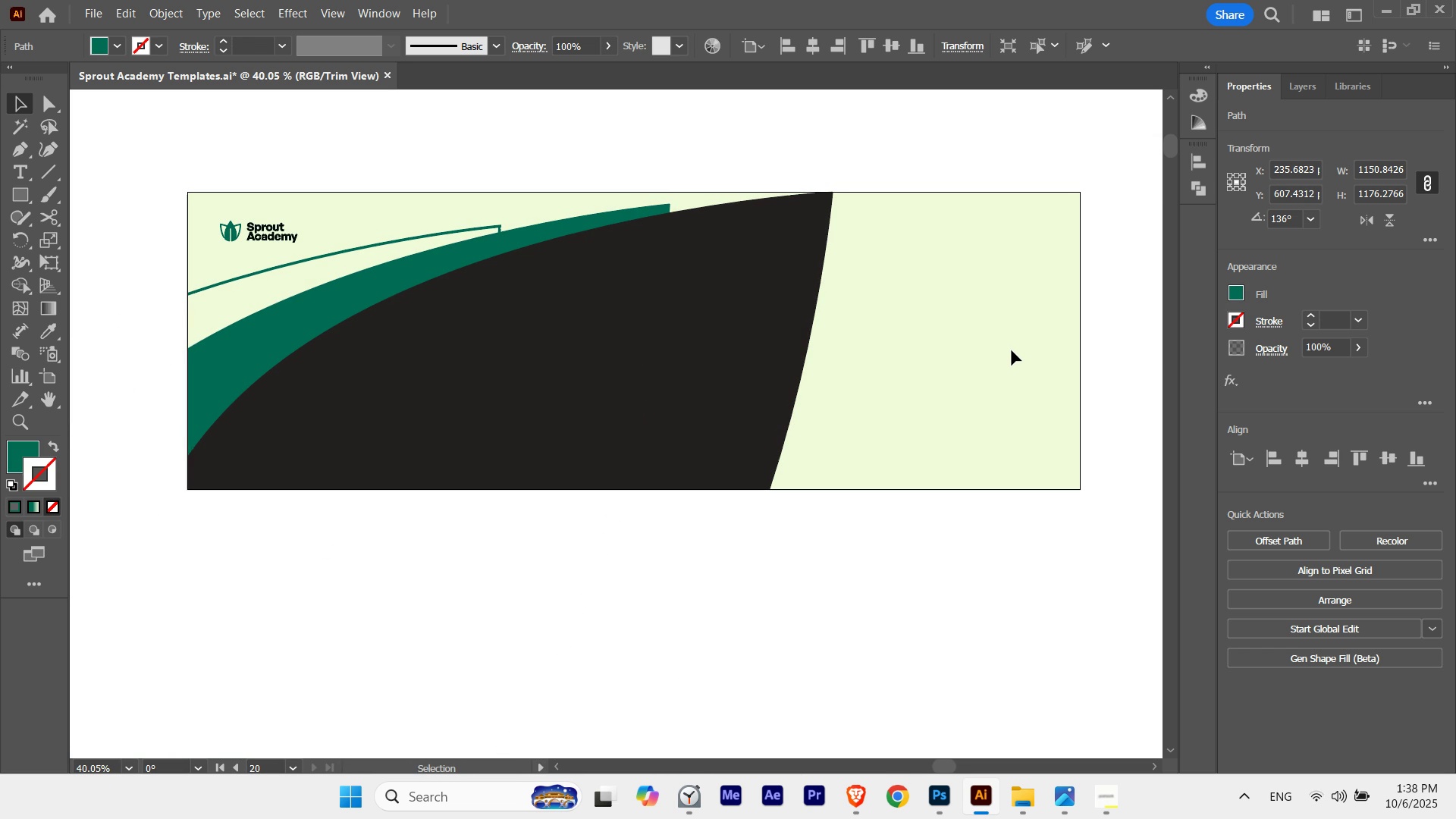 
key(ArrowDown)
 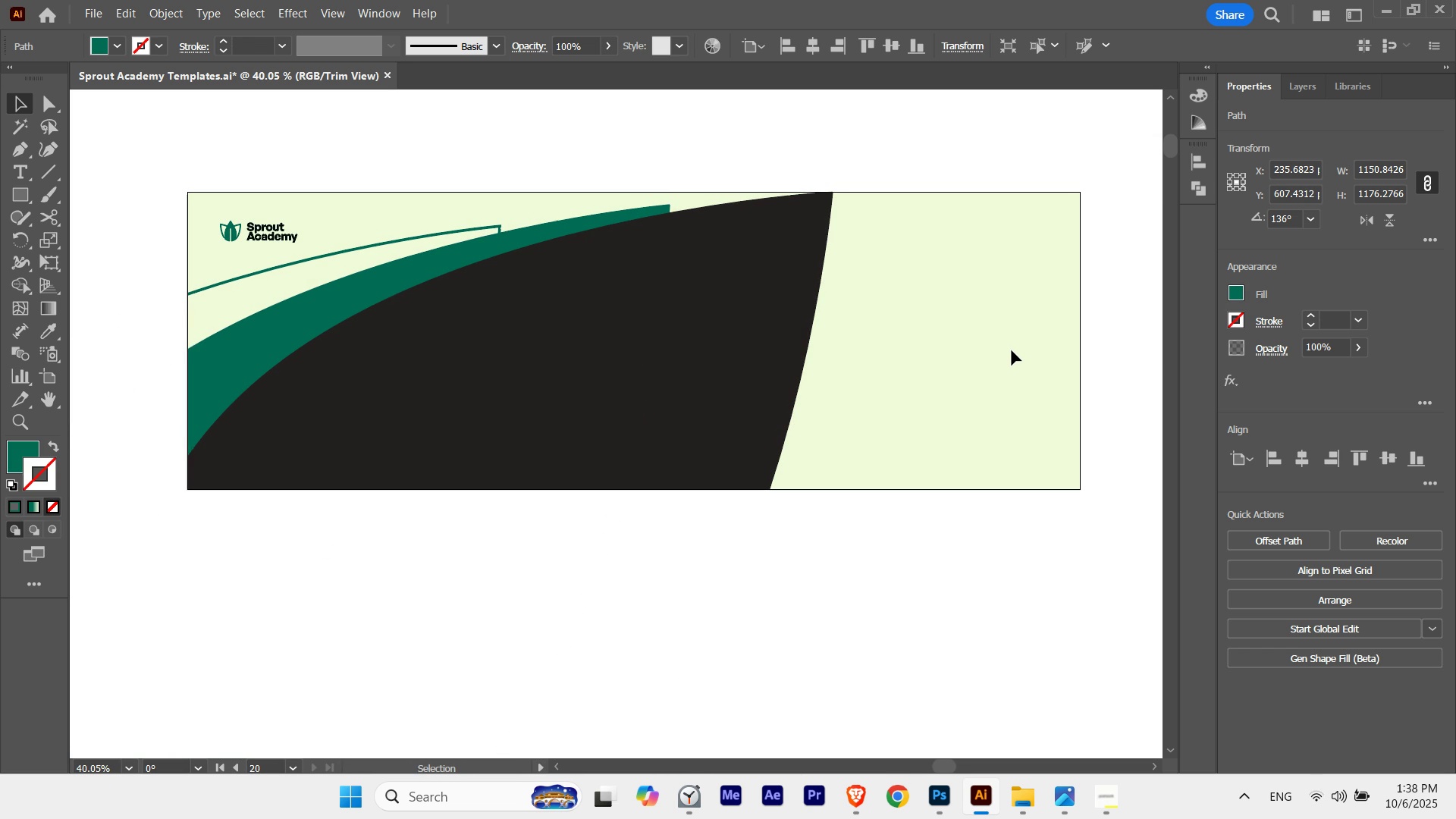 
key(ArrowDown)
 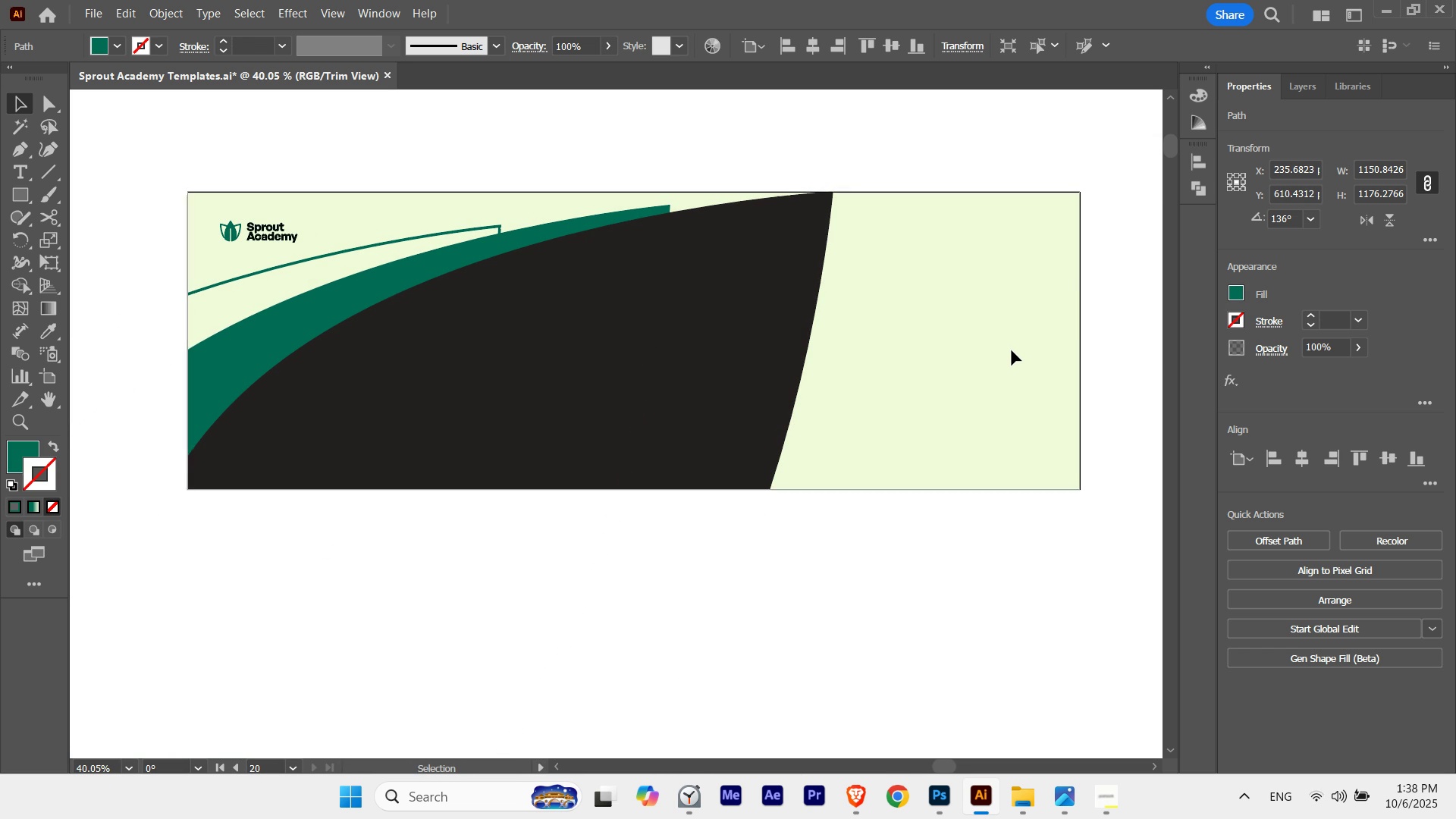 
key(ArrowUp)
 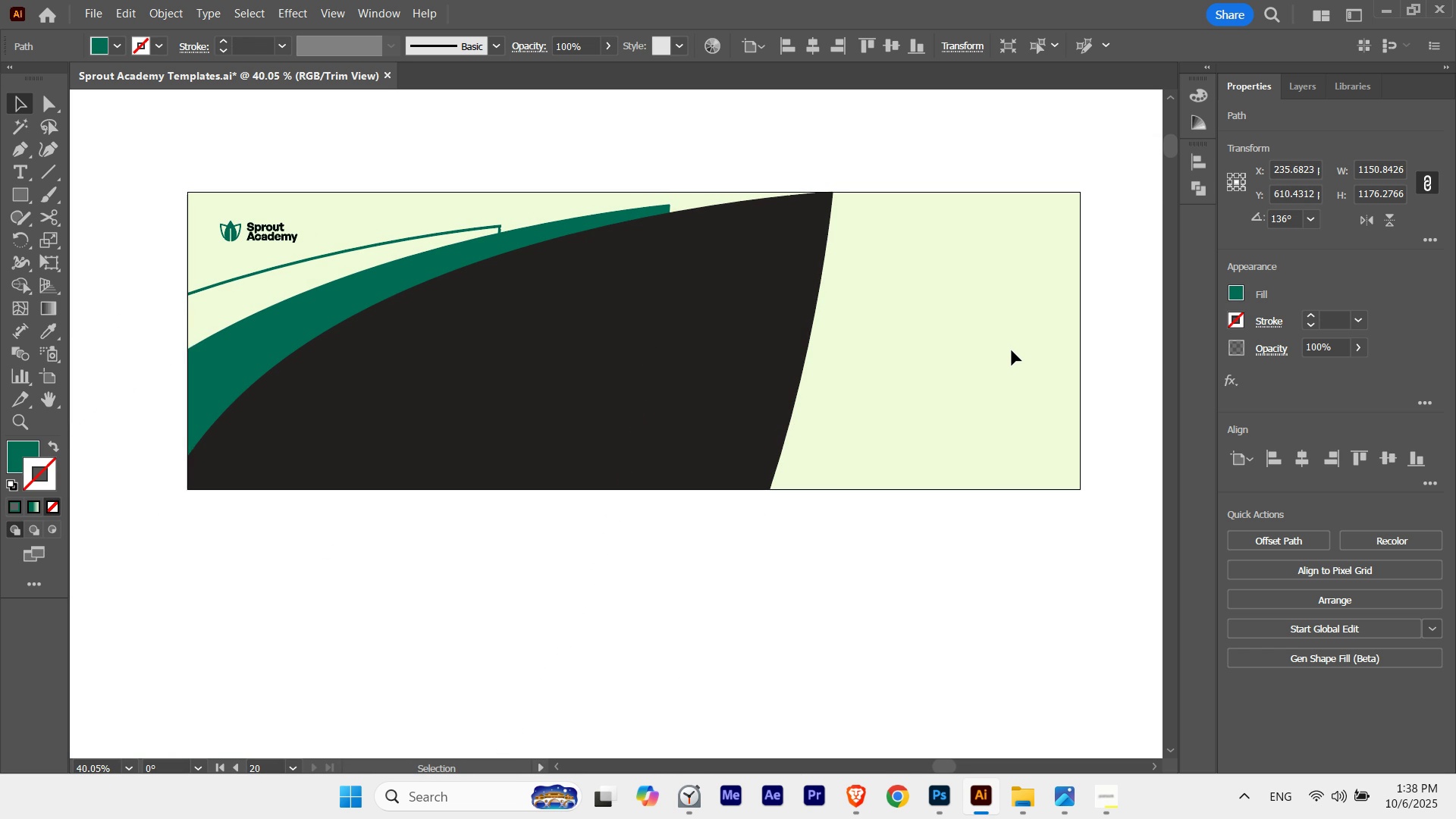 
key(ArrowUp)